 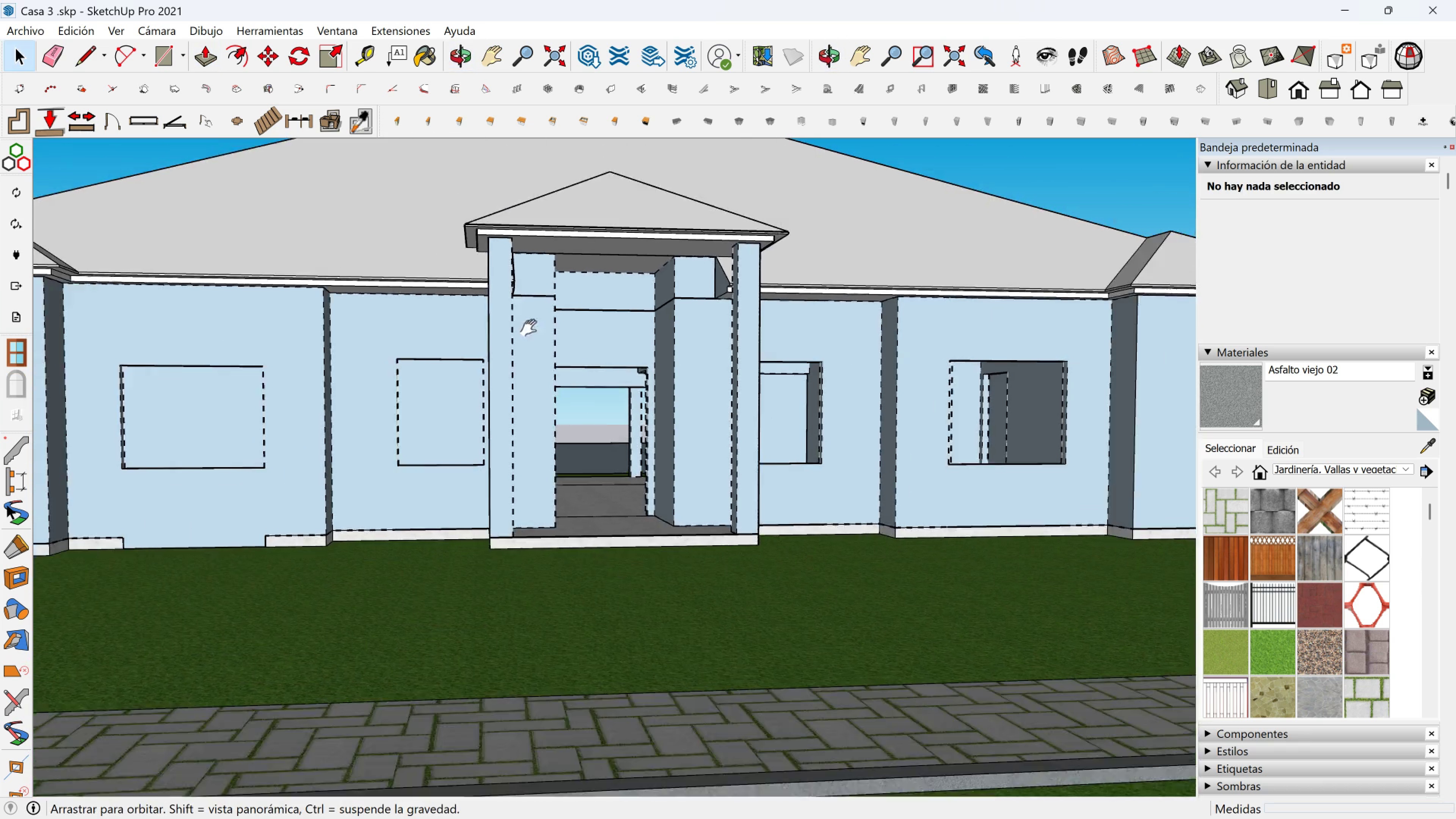 
key(Shift+ShiftLeft)
 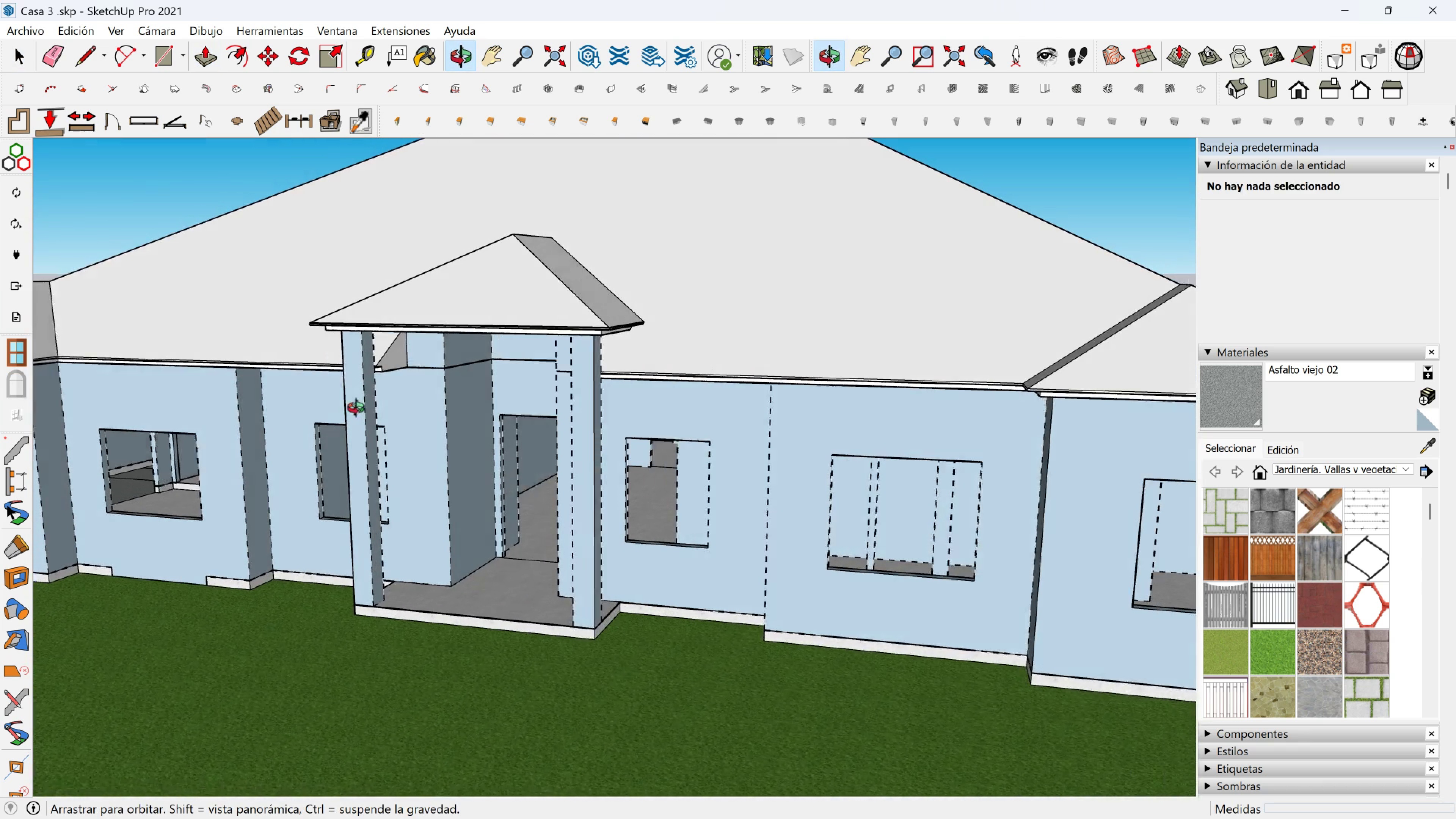 
key(Shift+ShiftLeft)
 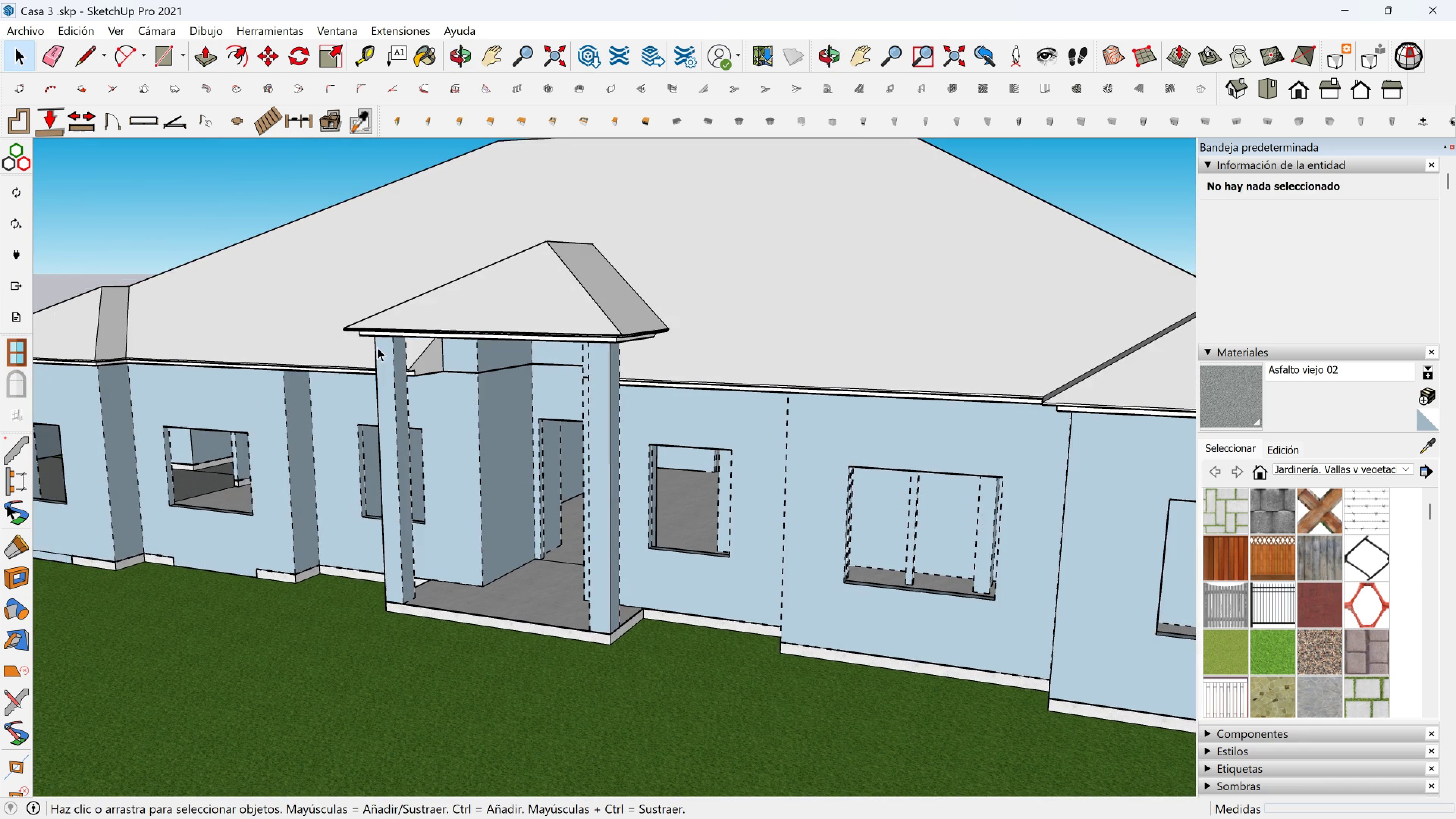 
scroll: coordinate [478, 392], scroll_direction: up, amount: 13.0
 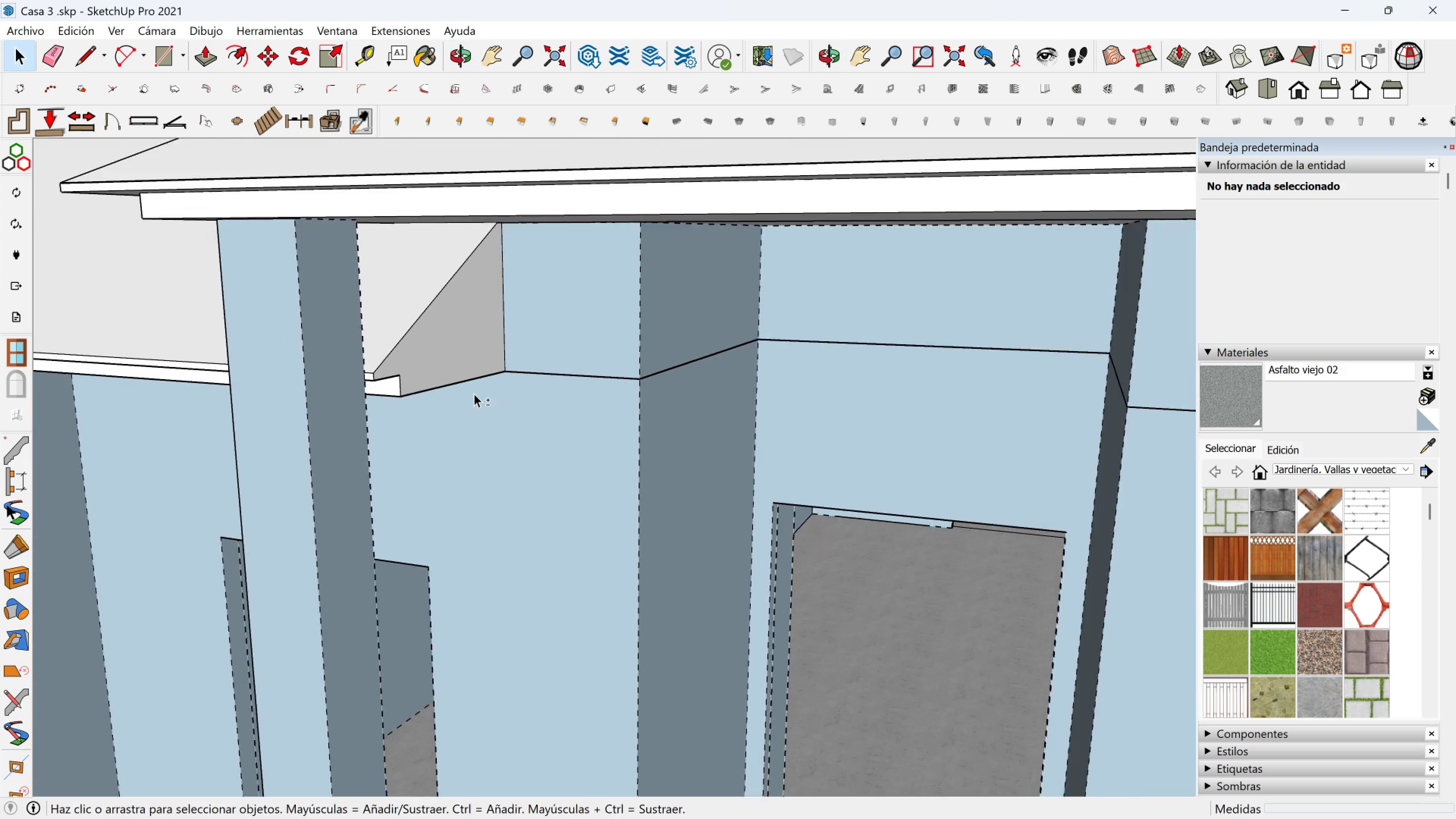 
key(Shift+ShiftLeft)
 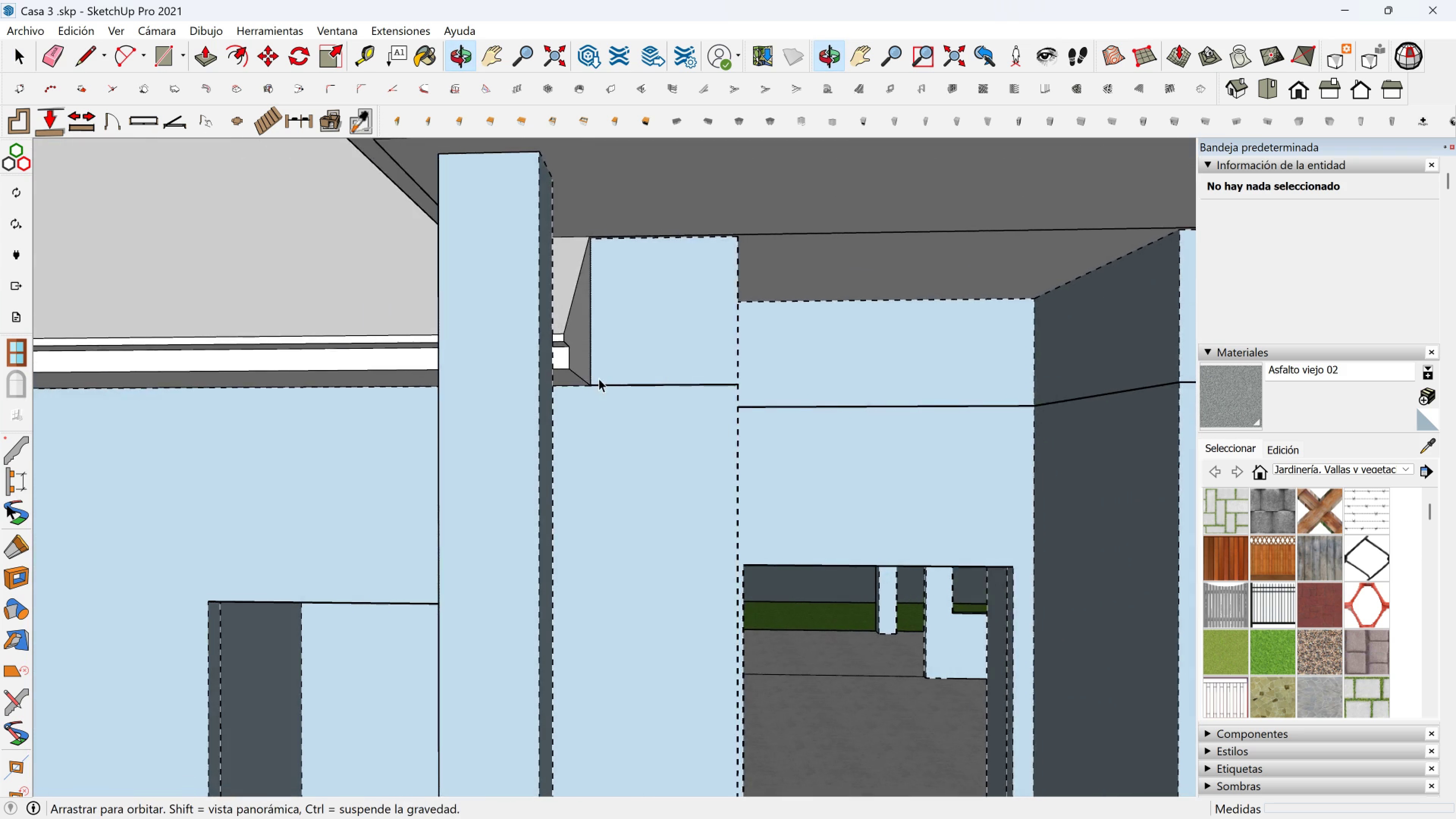 
scroll: coordinate [597, 454], scroll_direction: down, amount: 19.0